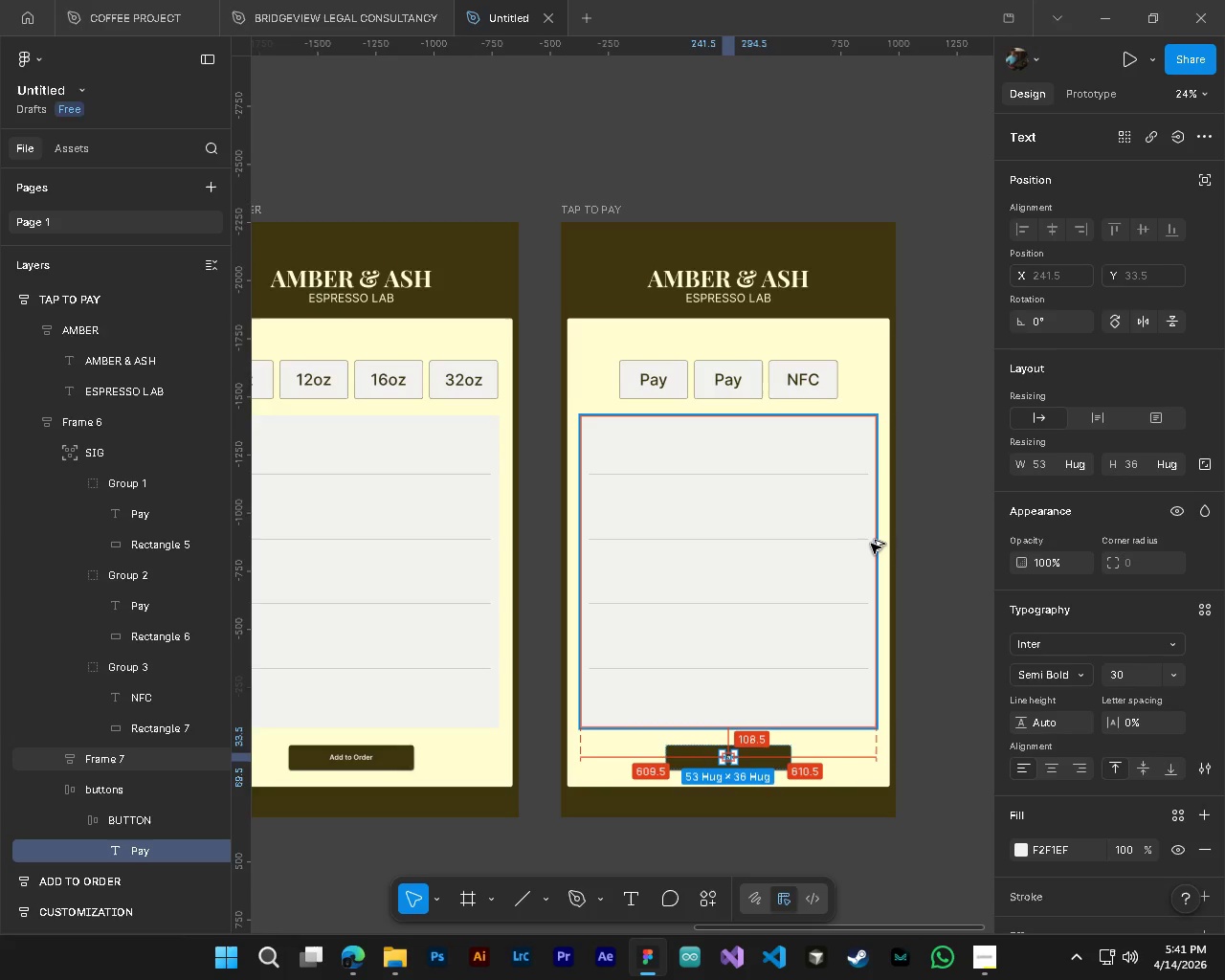 
hold_key(key=AltLeft, duration=3.3)
 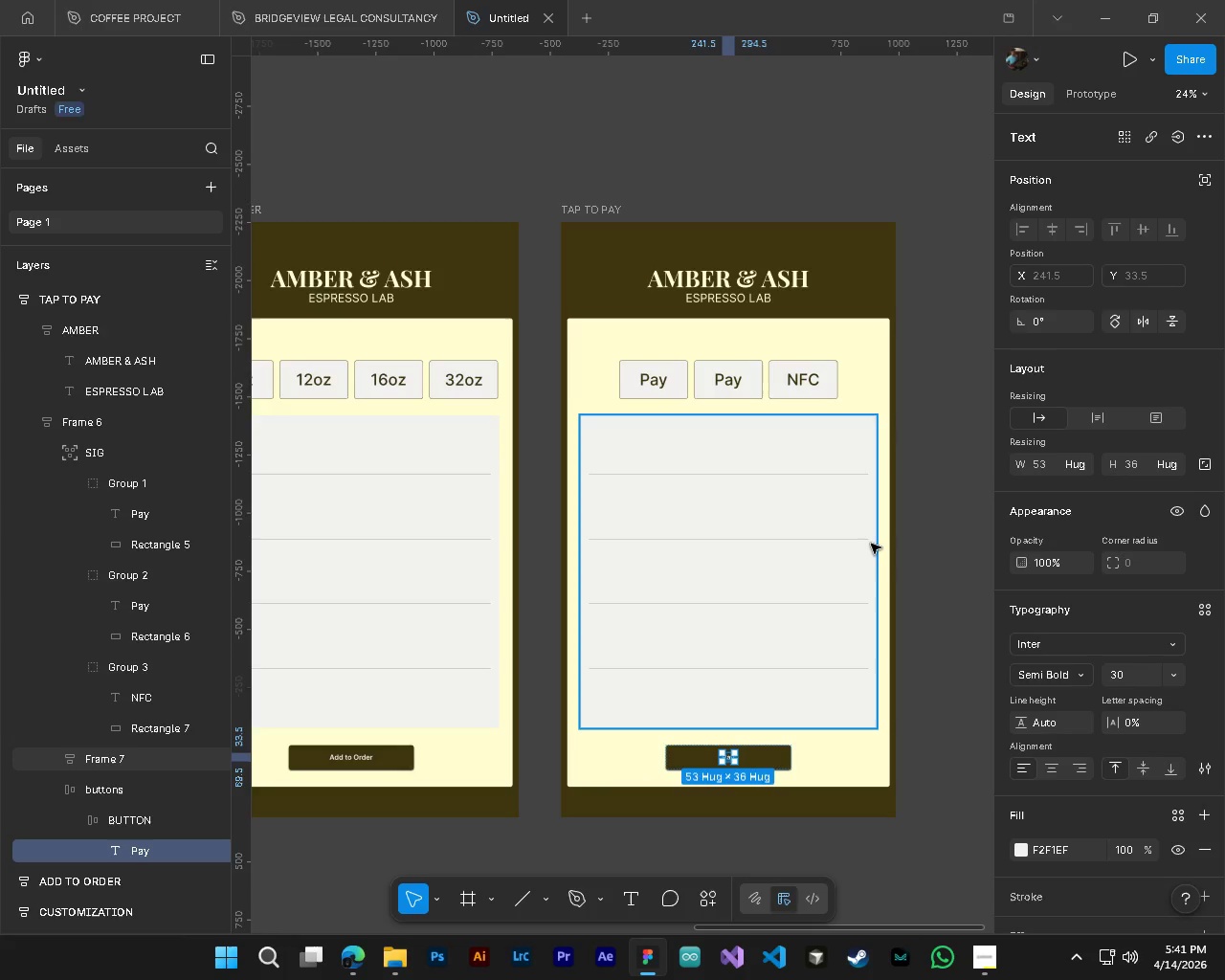 
hold_key(key=ControlLeft, duration=1.52)
 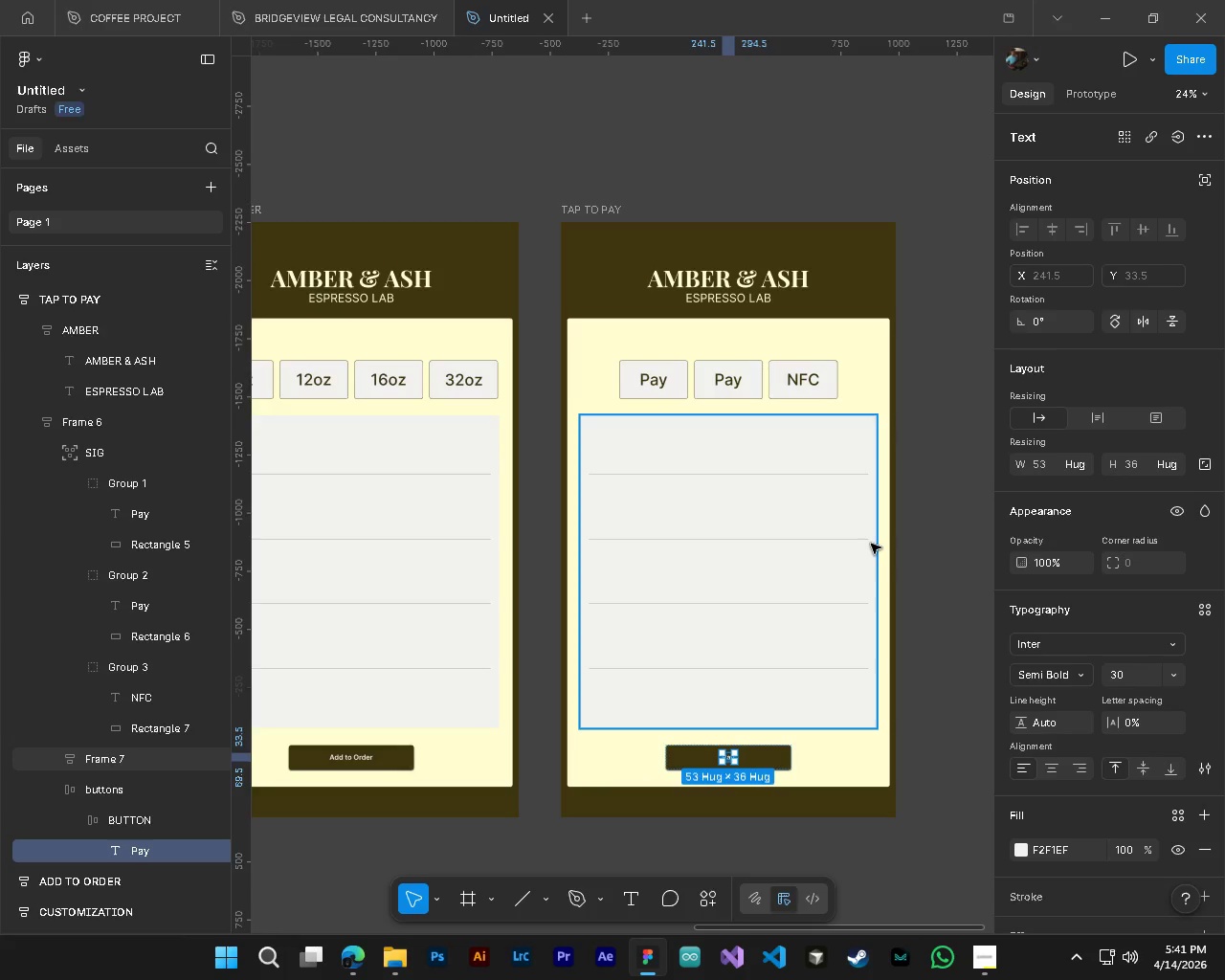 
hold_key(key=ControlLeft, duration=0.31)
 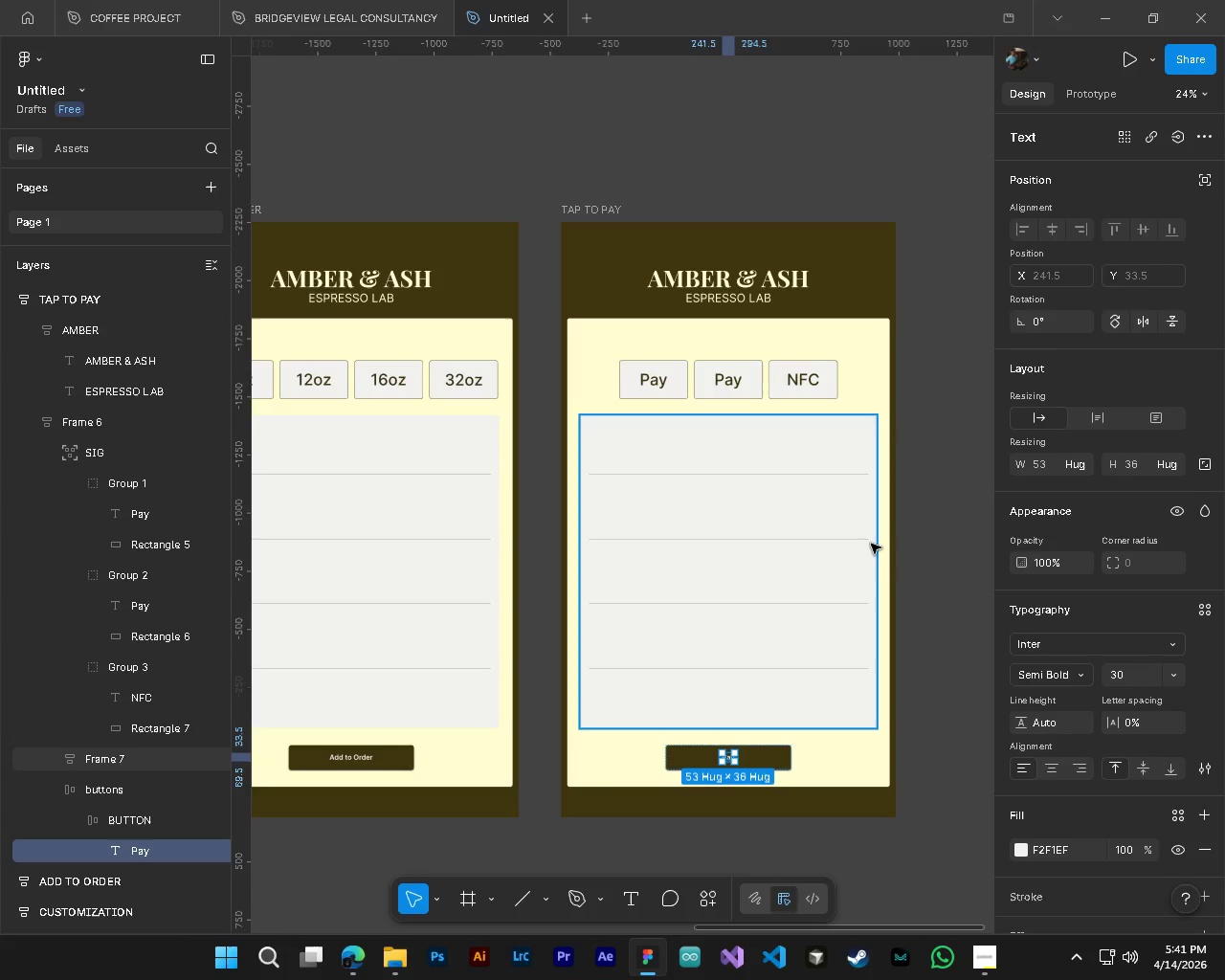 
hold_key(key=AltLeft, duration=0.8)
hold_key(key=ControlLeft, duration=0.83)
scroll: coordinate [871, 544], scroll_direction: down, amount: 3.0
 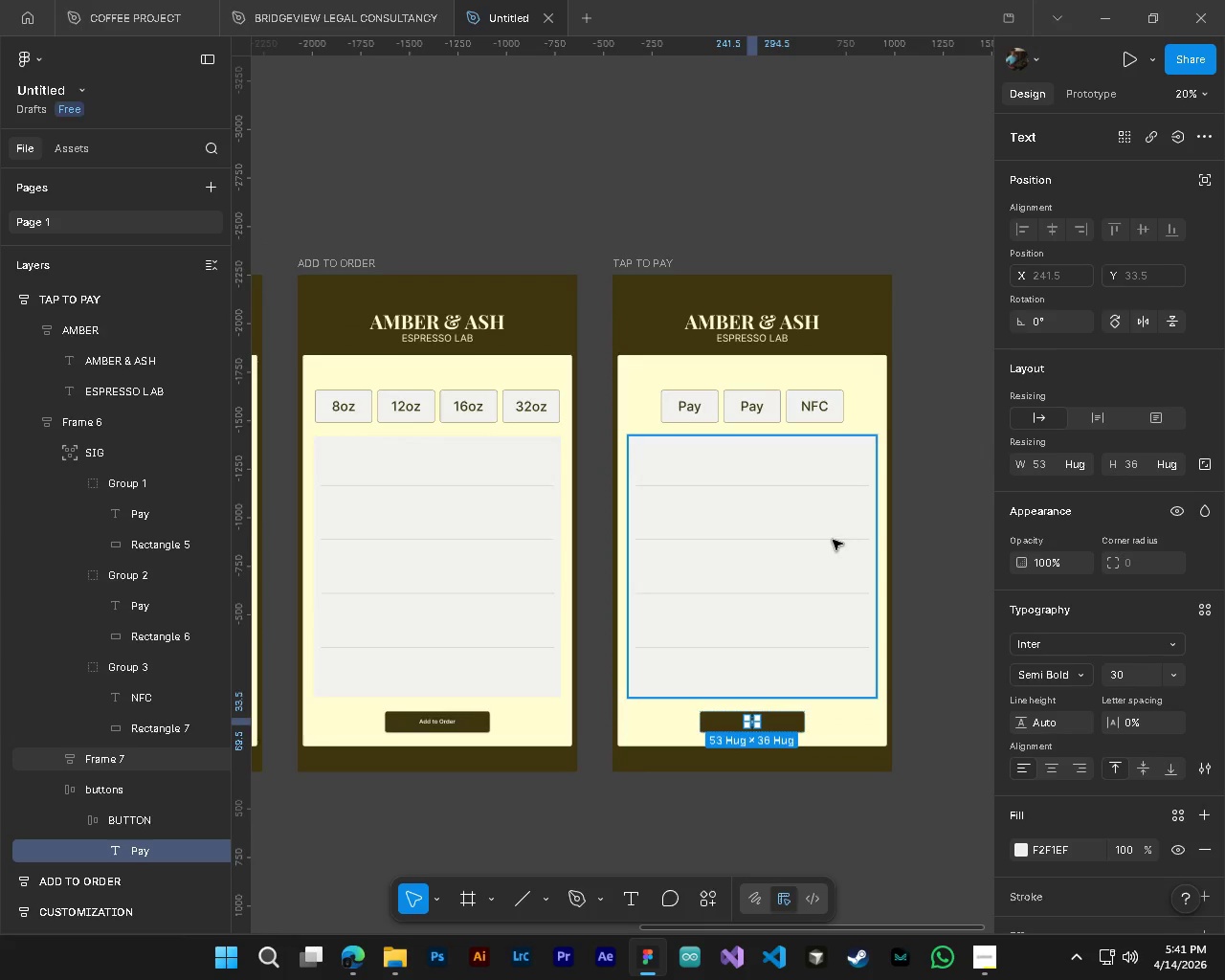 
left_click([819, 545])
 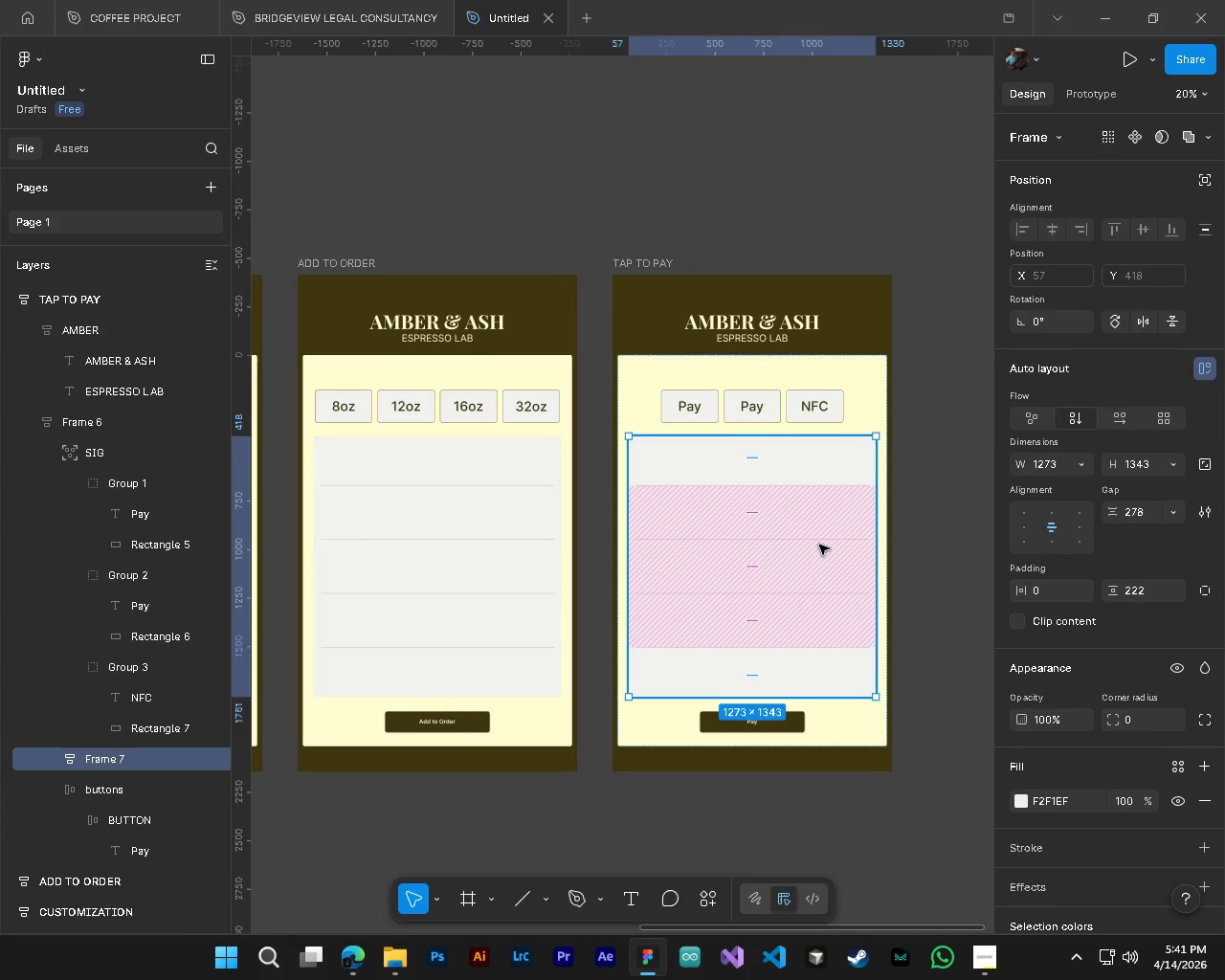 
key(Delete)
 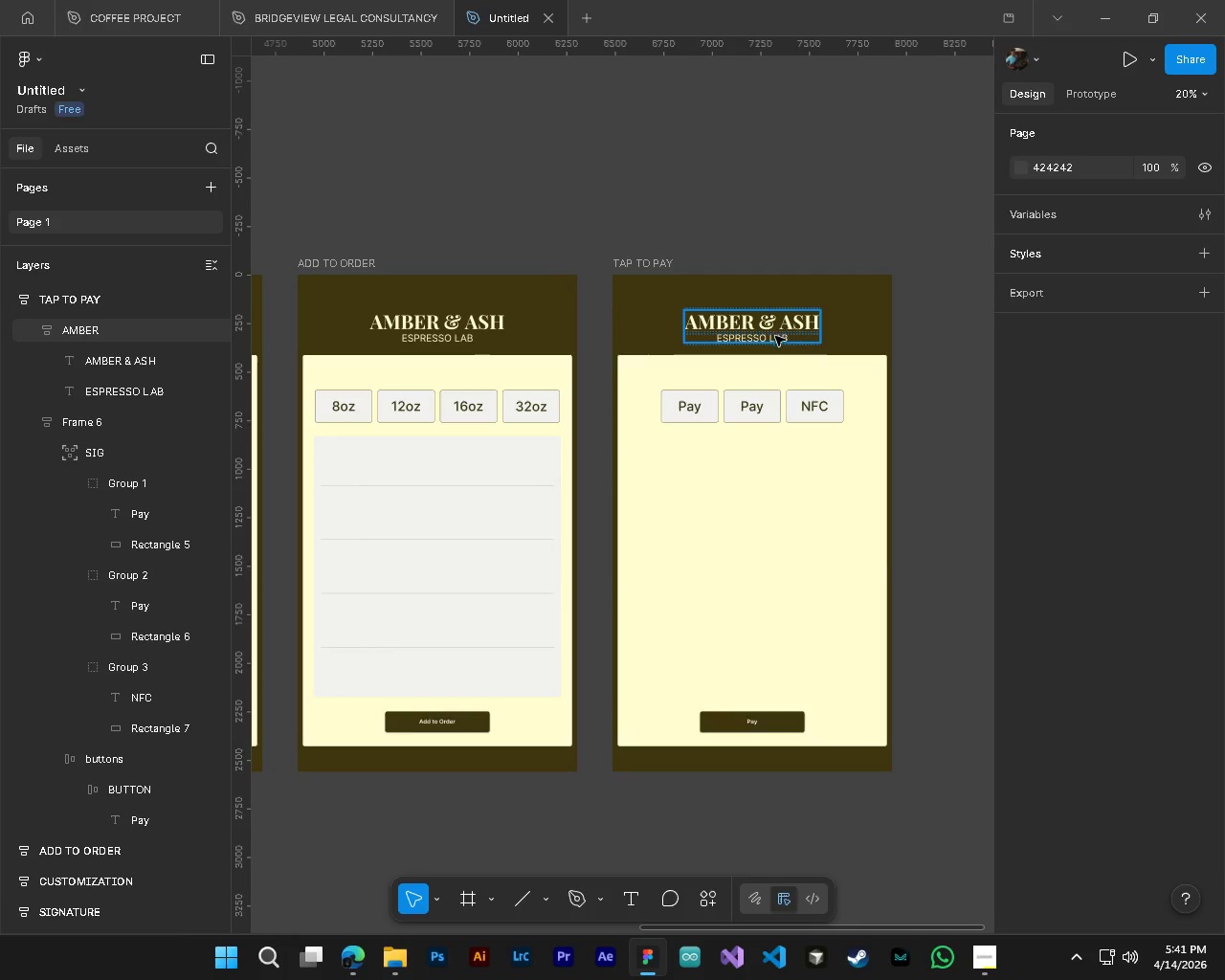 
hold_key(key=ControlLeft, duration=0.88)
left_click([691, 424])
 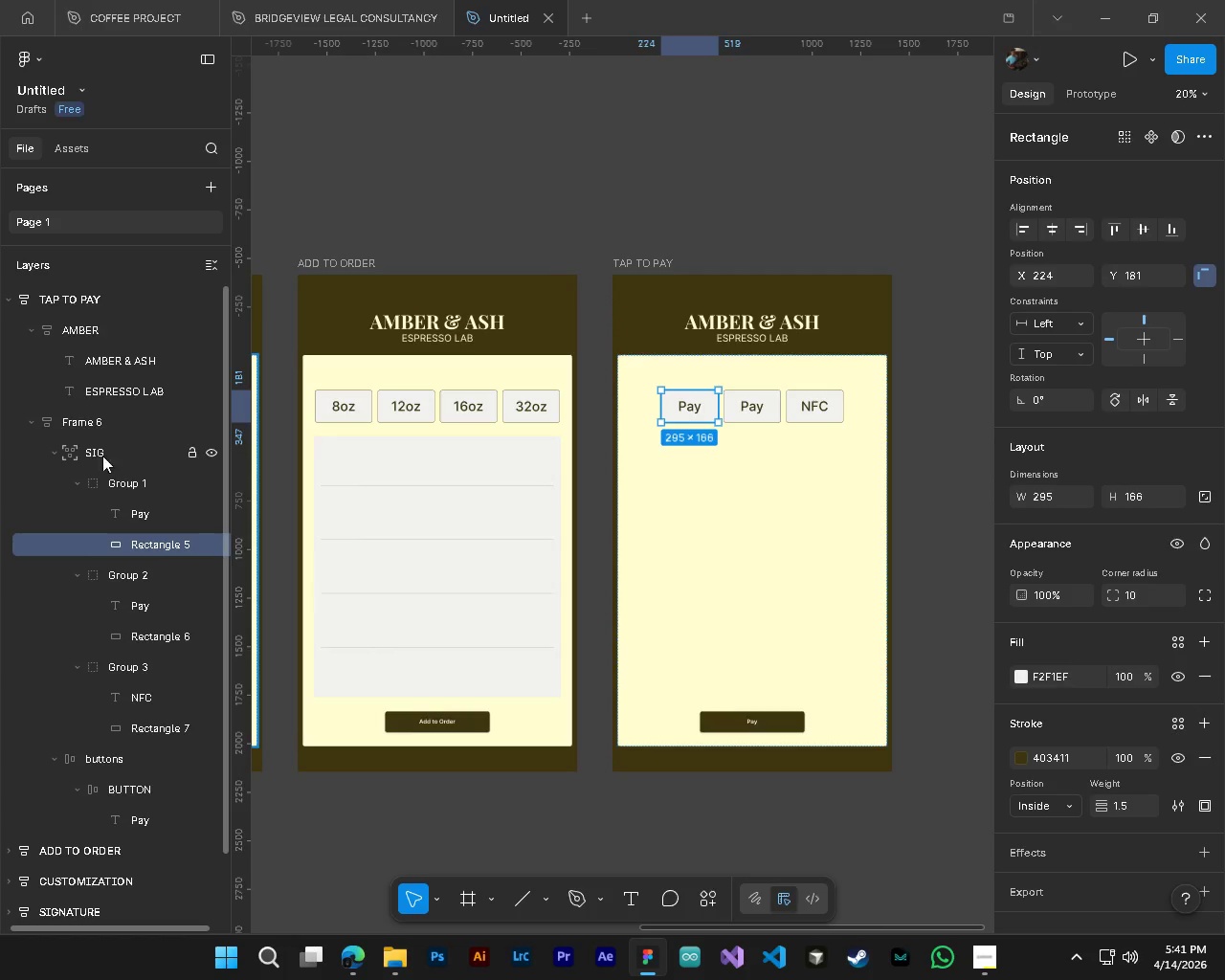 
left_click([82, 451])
 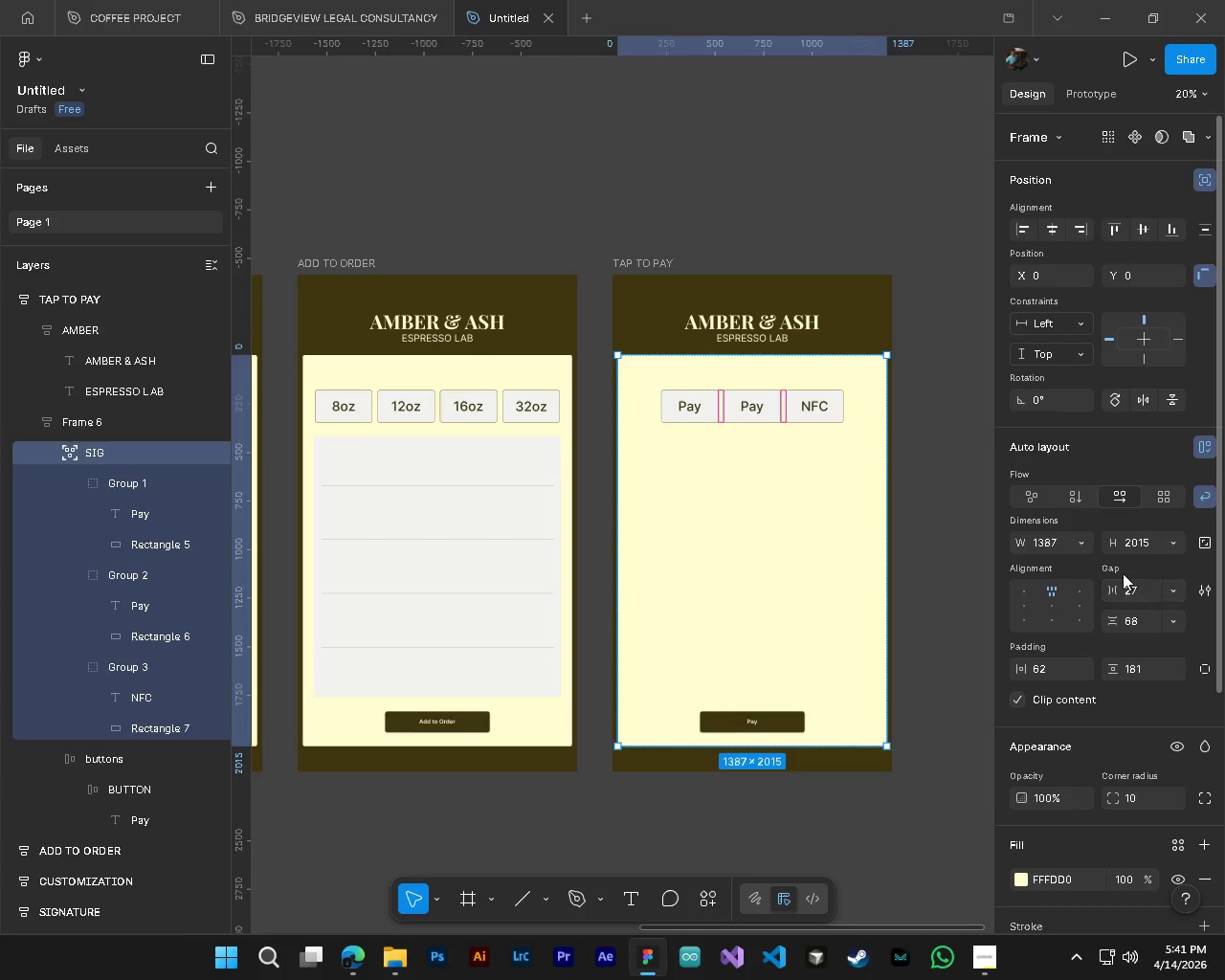 
left_click([1052, 606])
 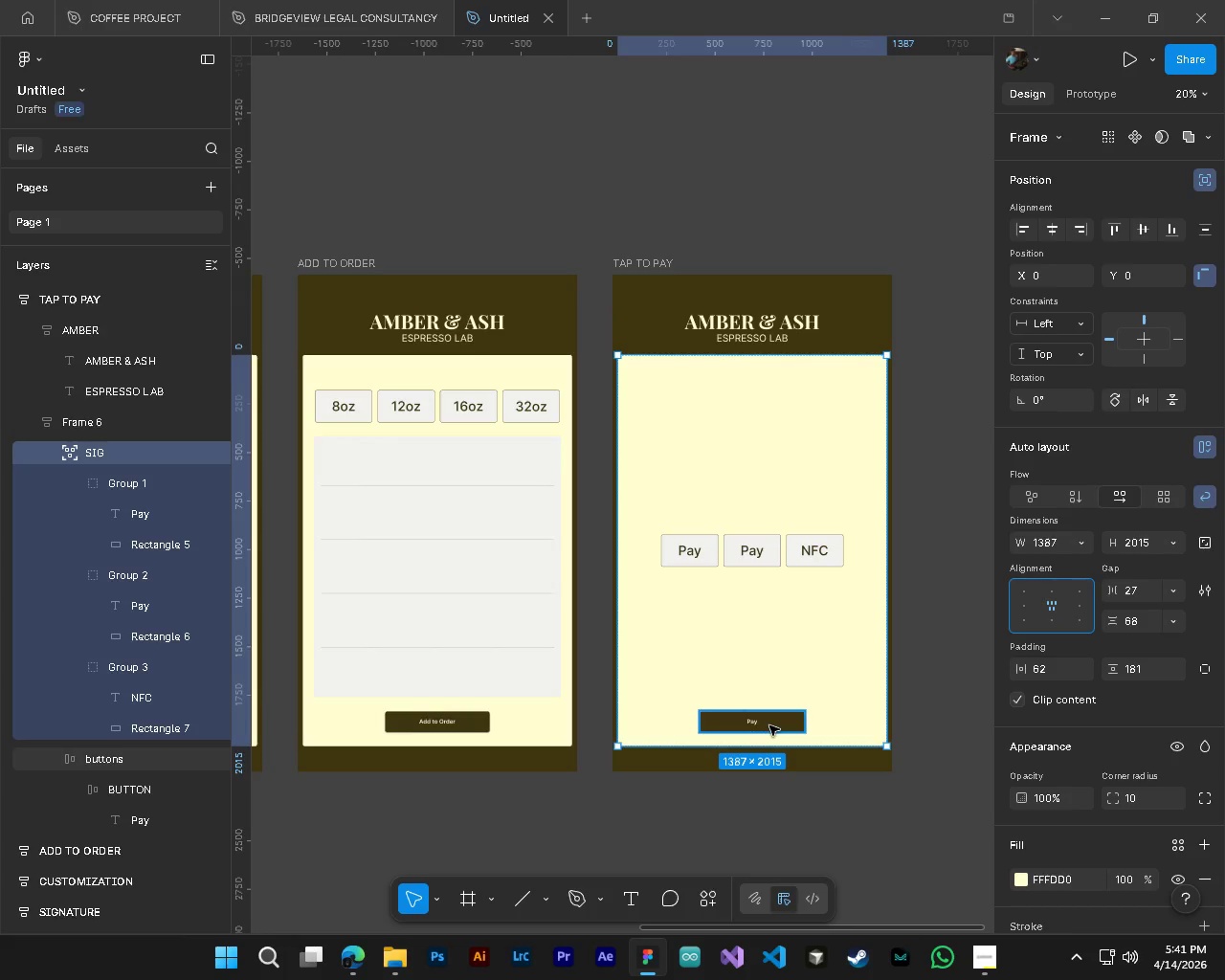 
hold_key(key=AltLeft, duration=0.47)
hold_key(key=ControlLeft, duration=0.52)
scroll: coordinate [800, 523], scroll_direction: down, amount: 6.0
 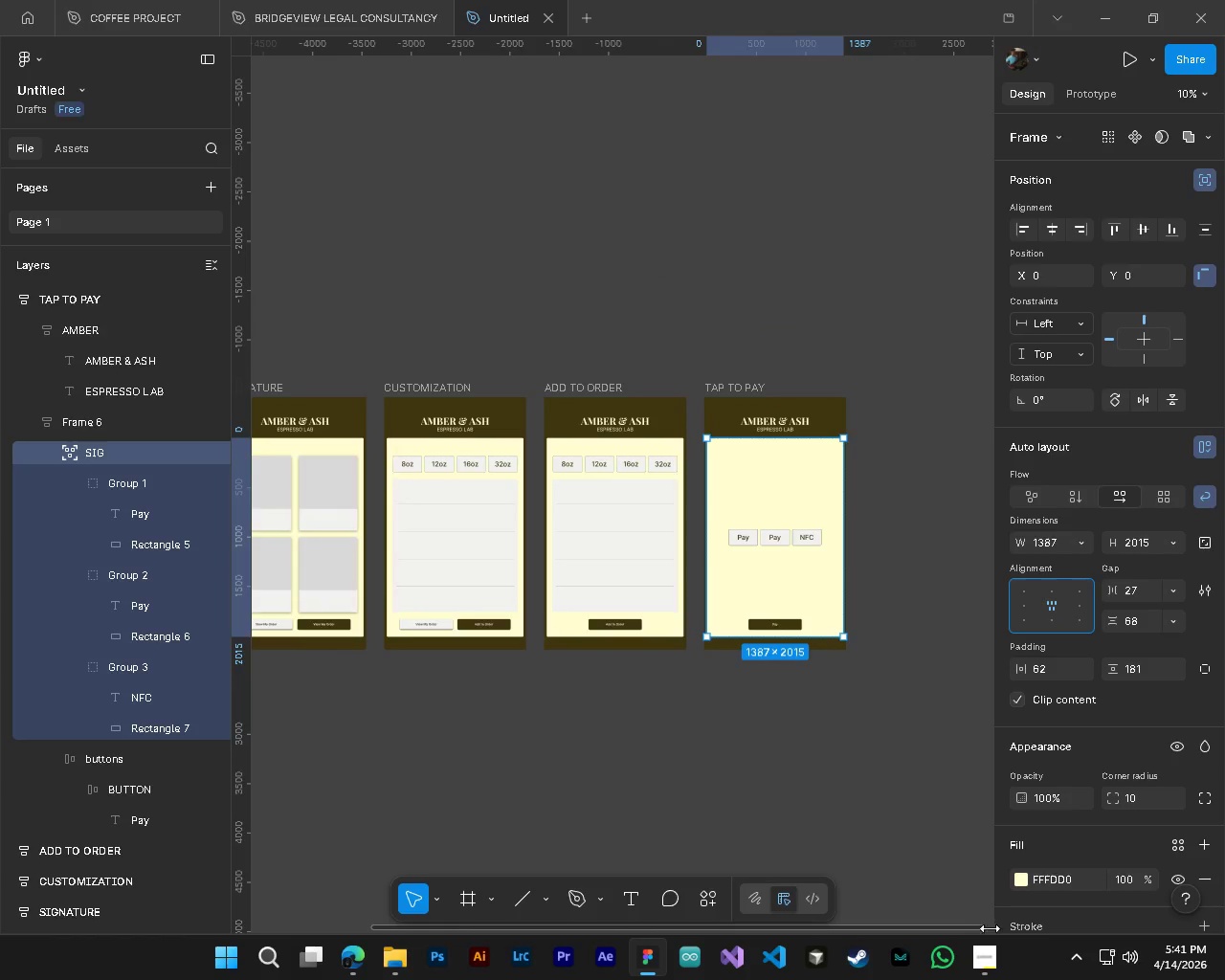 
left_click([996, 947])